 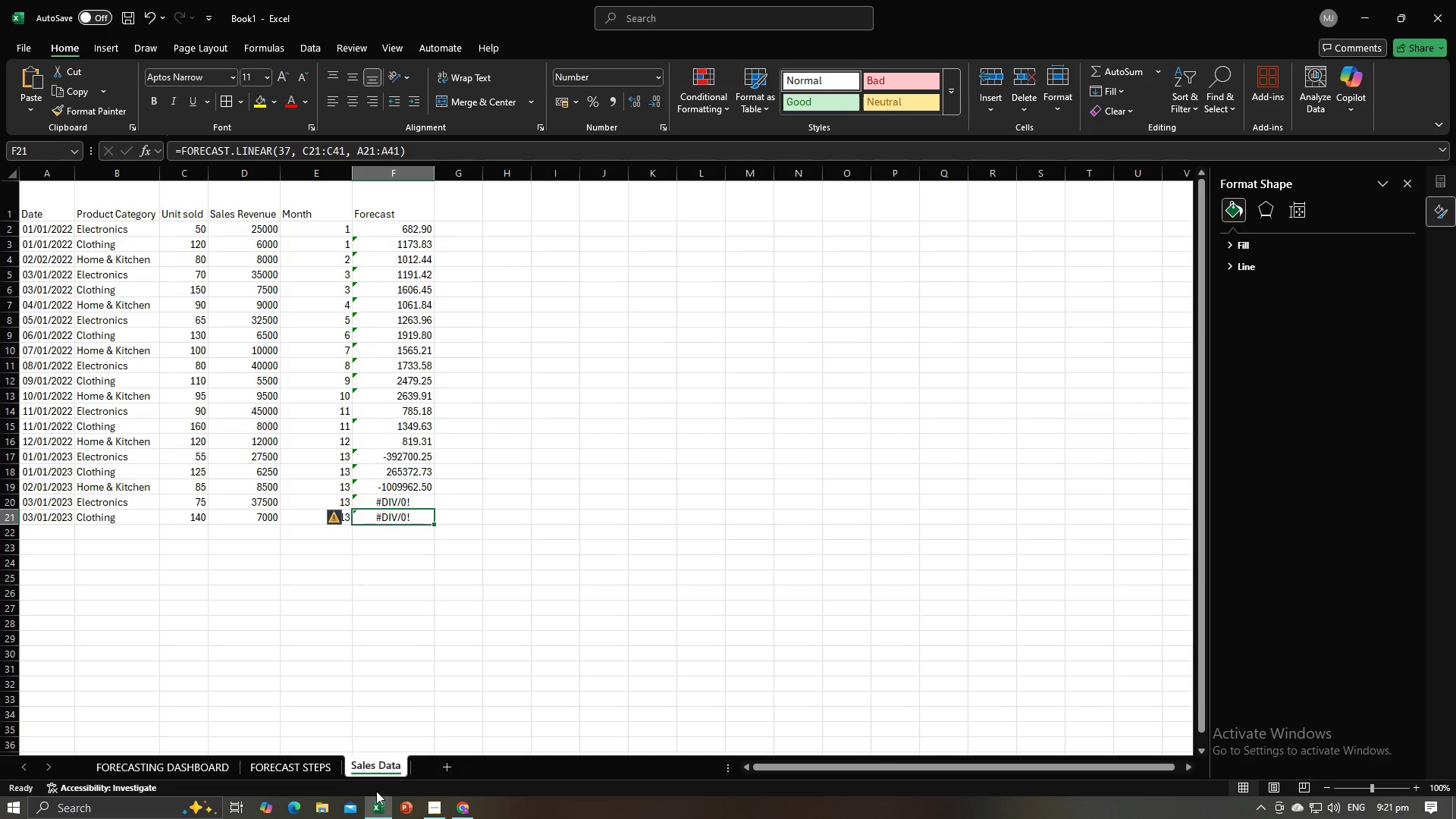 
scroll: coordinate [418, 499], scroll_direction: up, amount: 3.0
 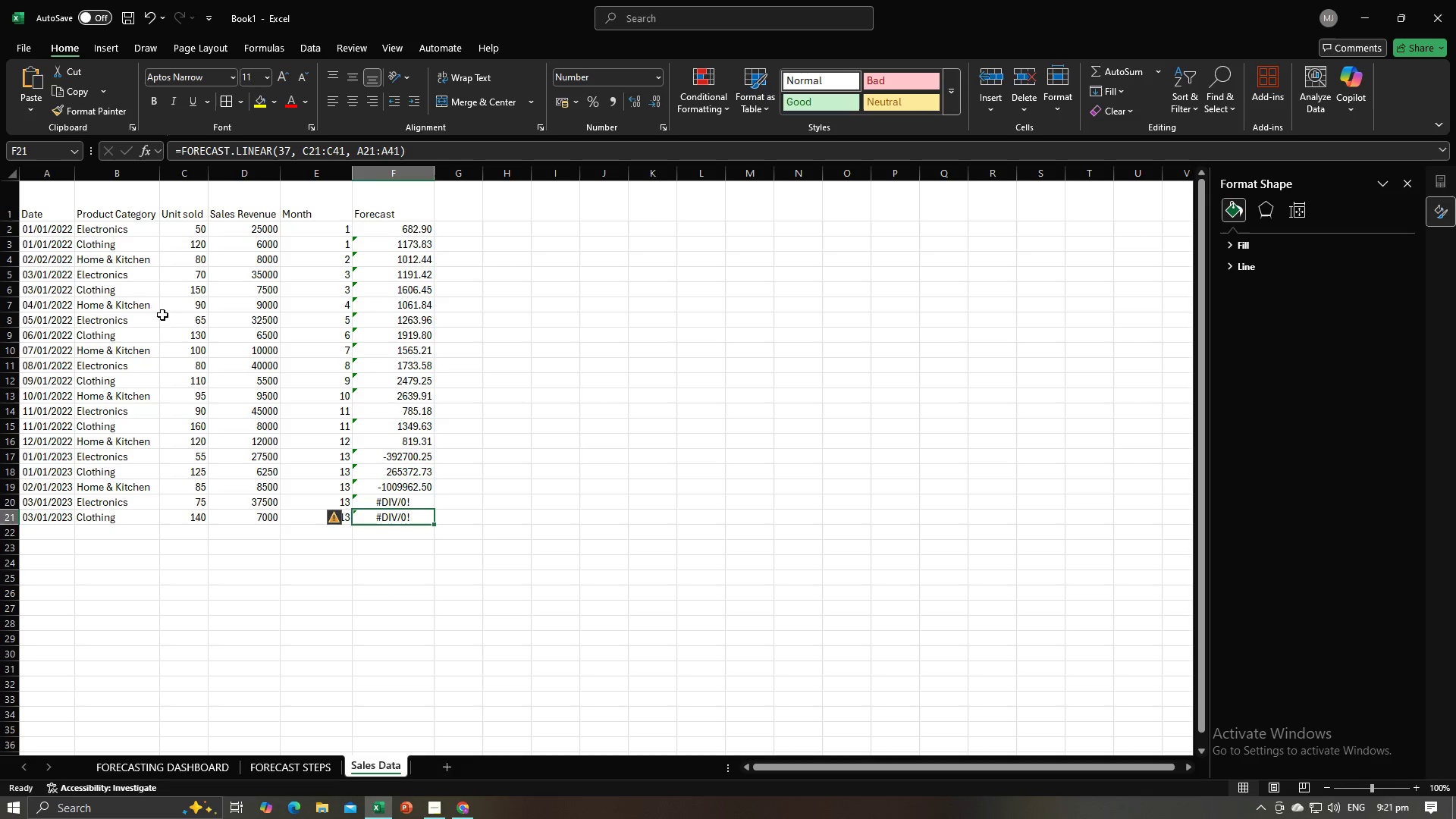 
key(Alt+AltLeft)
 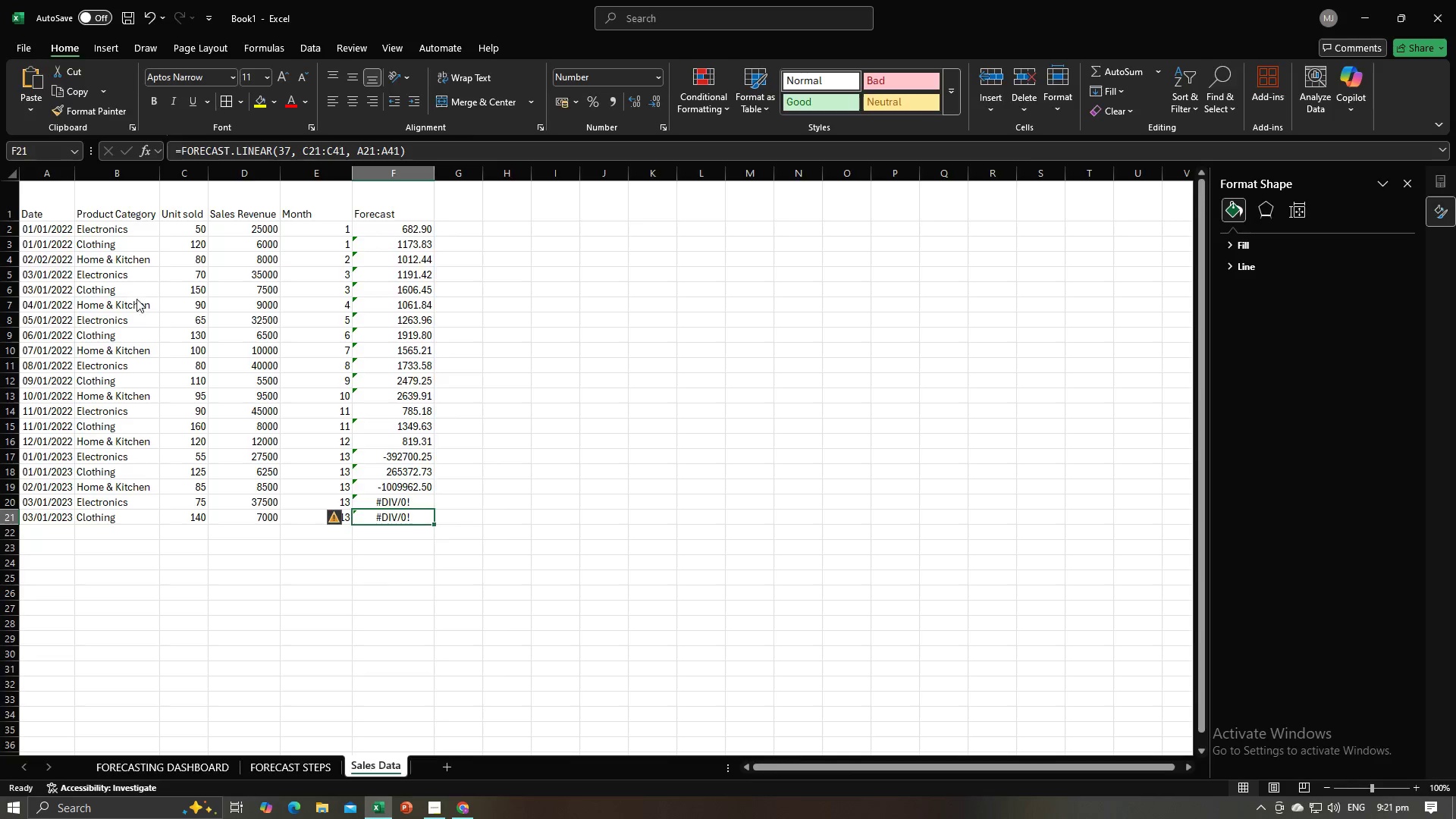 
key(Alt+Tab)
 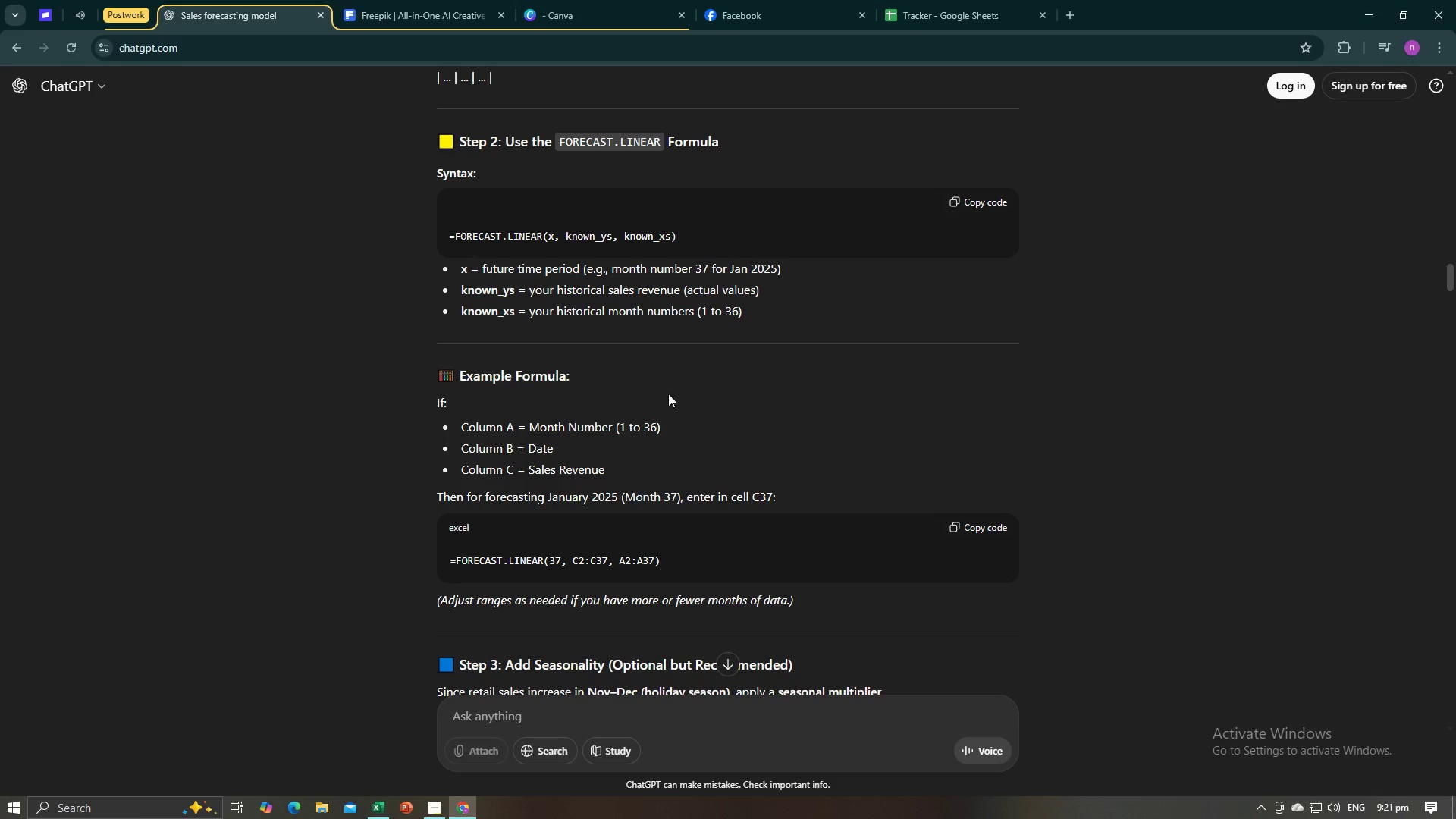 
key(Alt+AltLeft)
 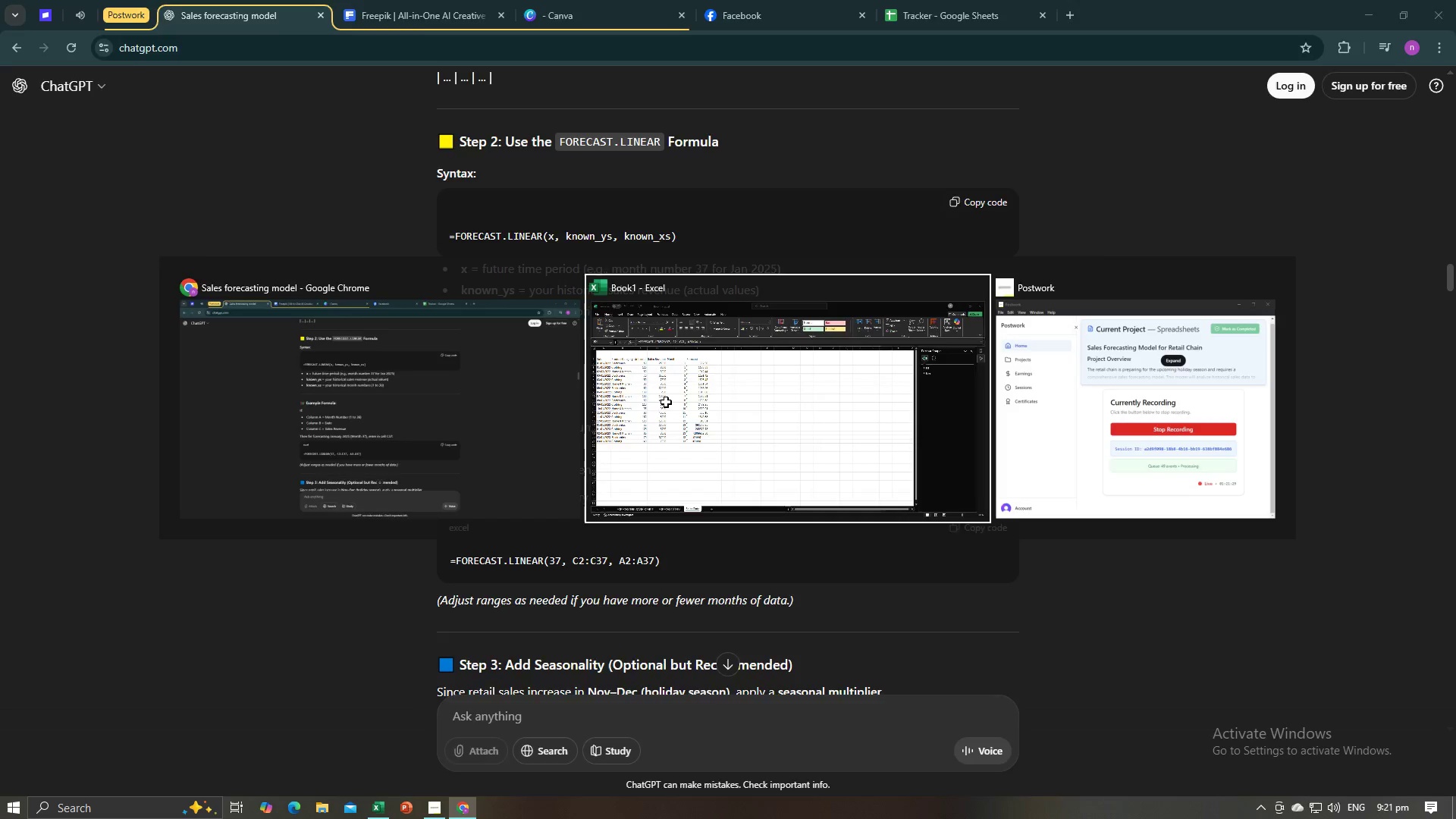 
key(Alt+Tab)
 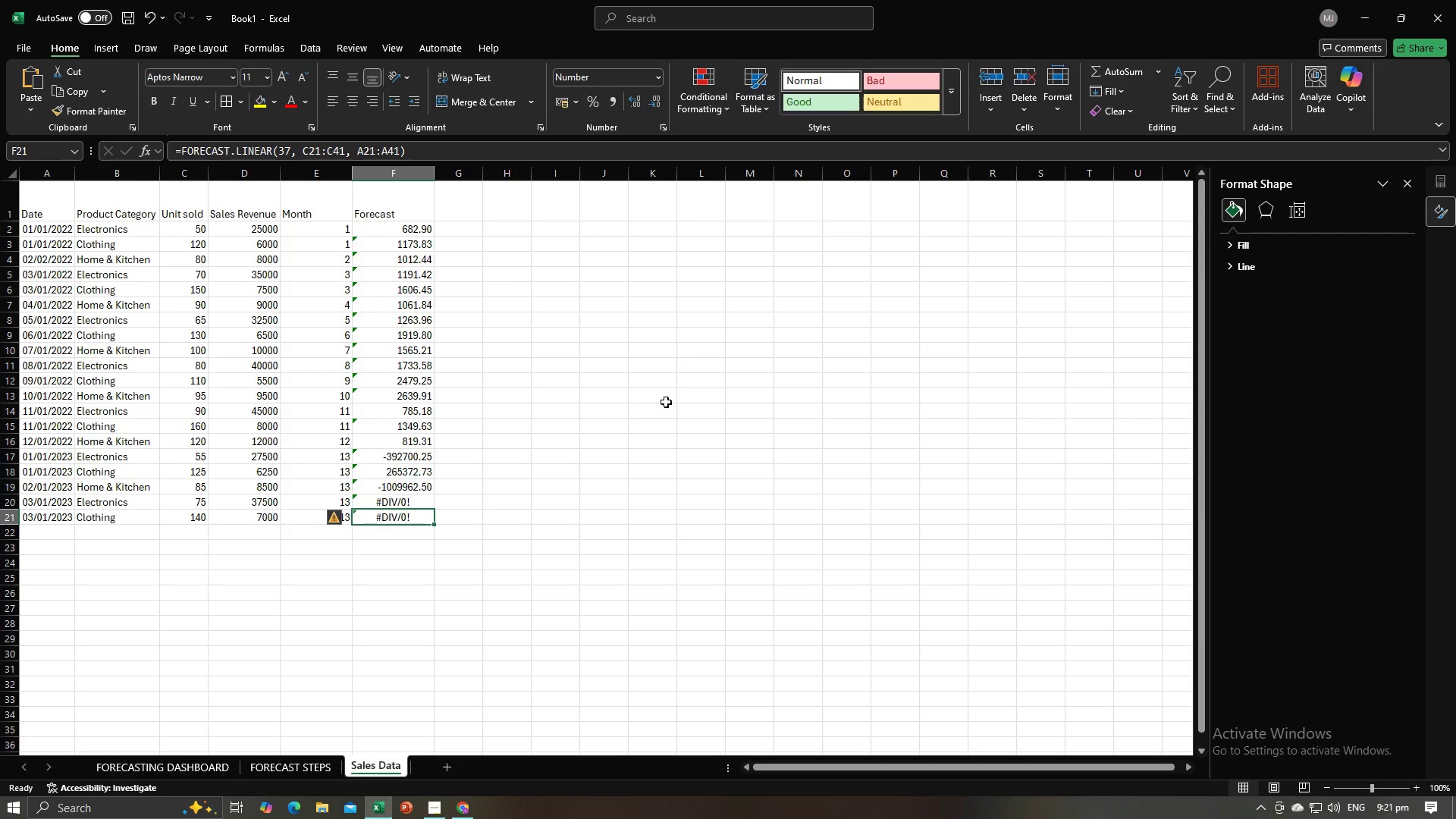 